 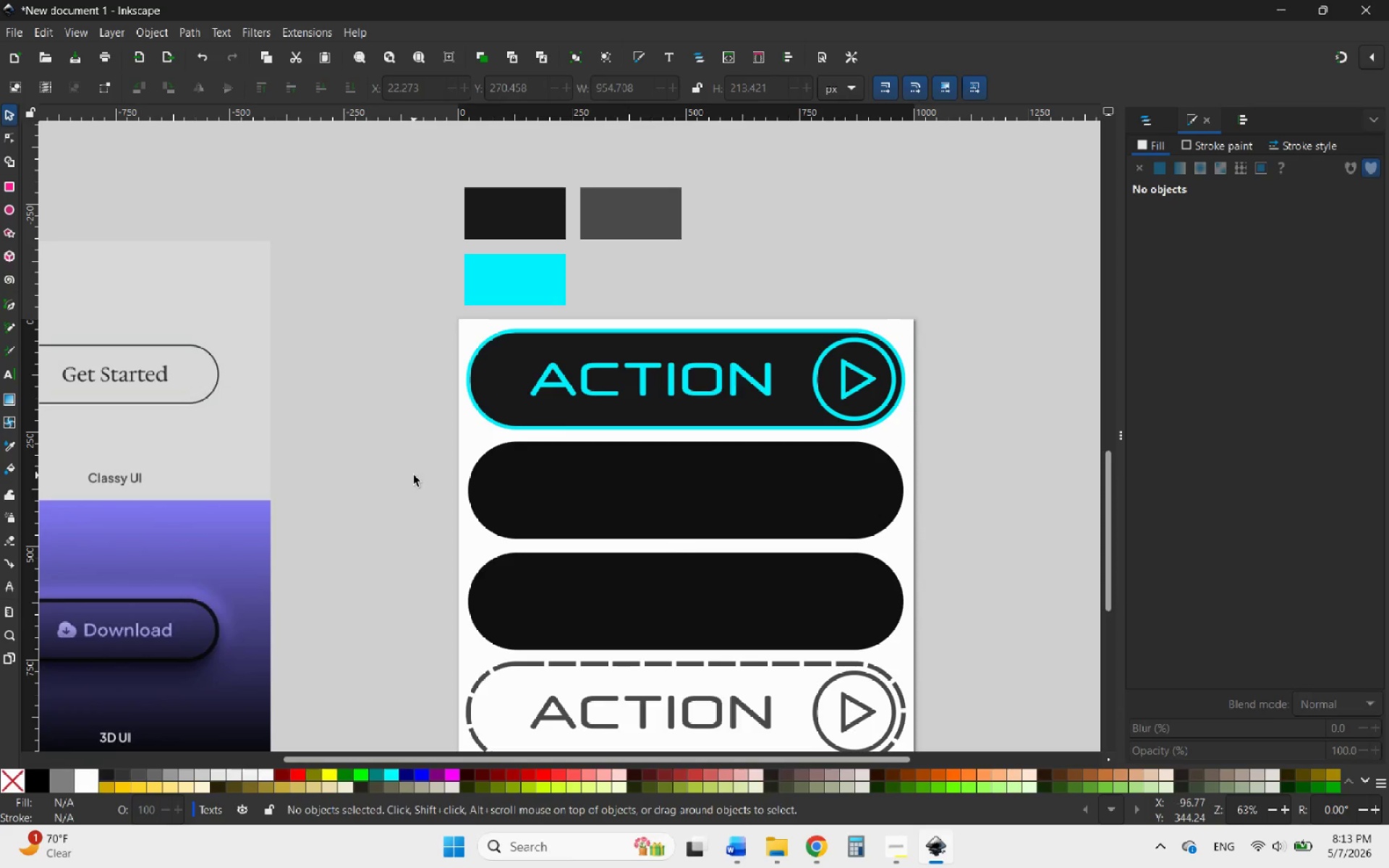 
left_click([726, 422])
 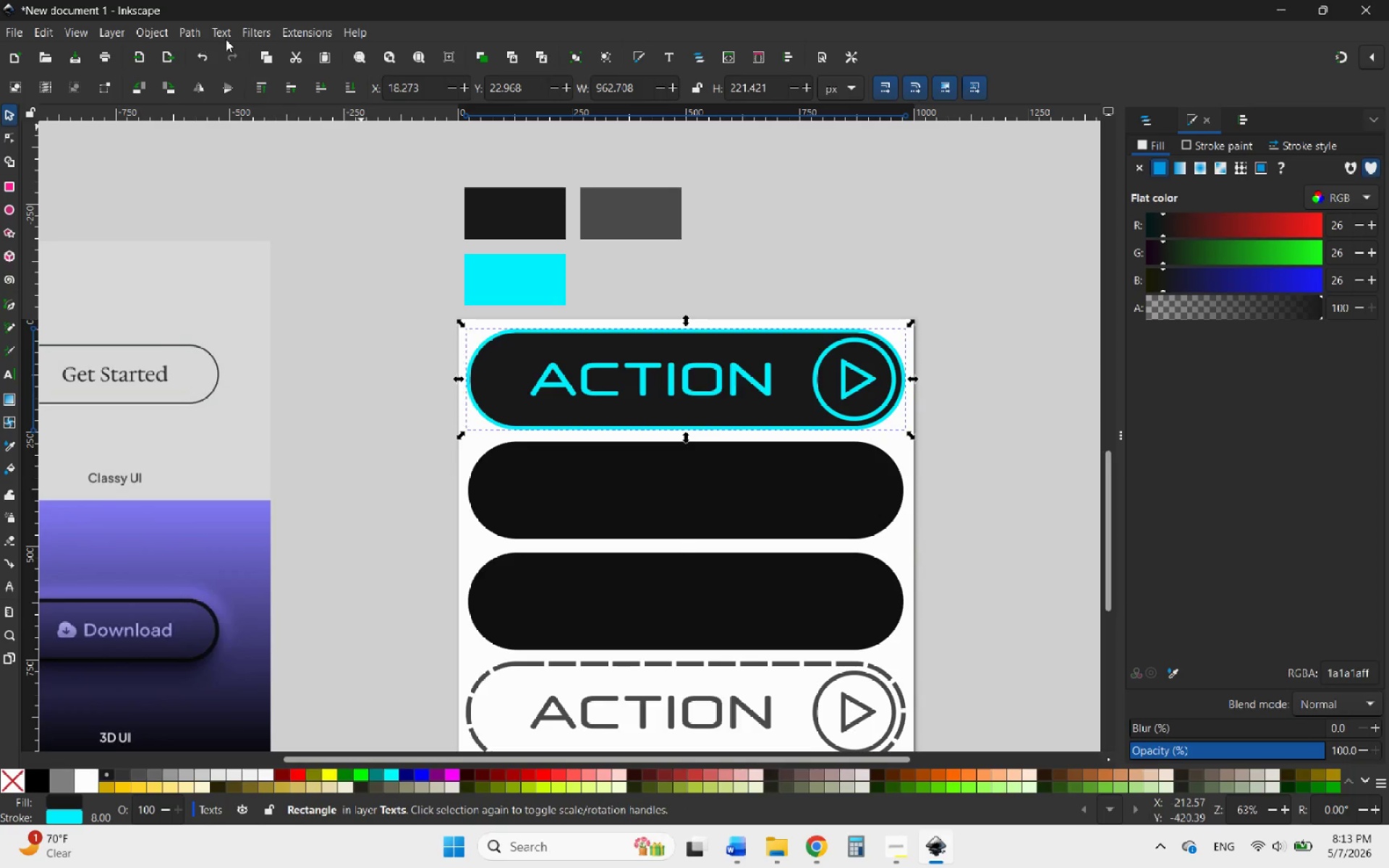 
left_click([156, 26])
 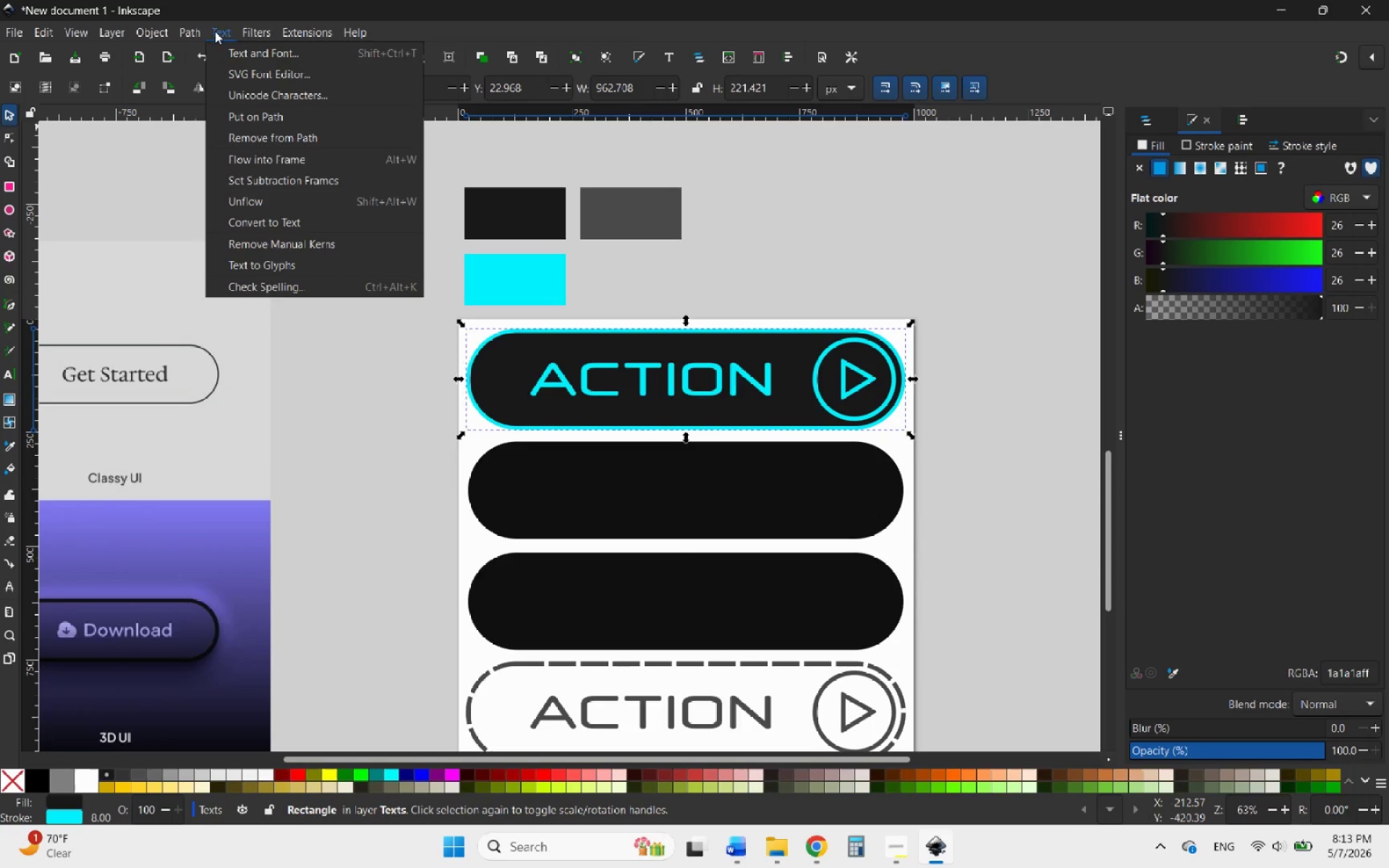 
mouse_move([294, 37])
 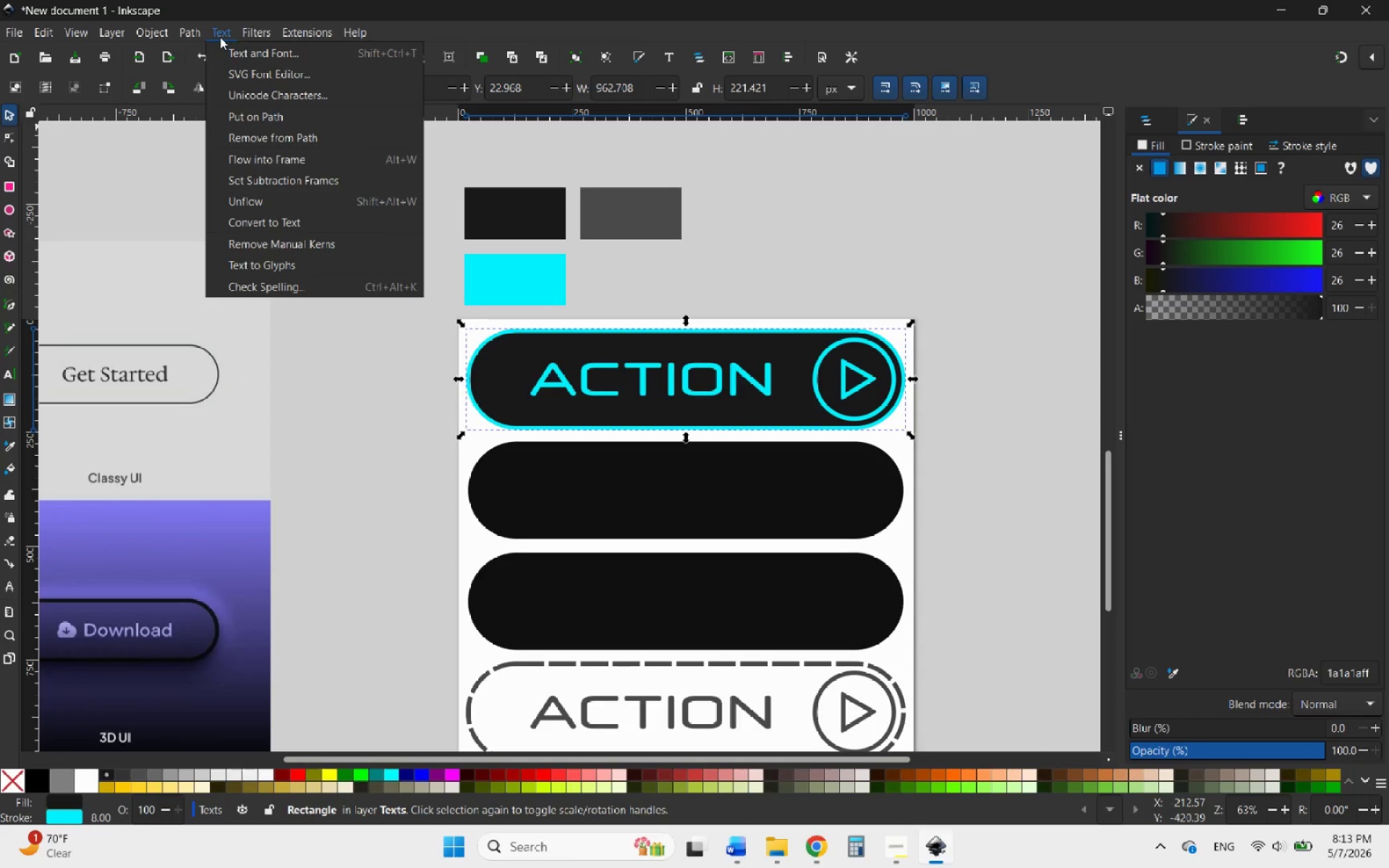 
mouse_move([179, 60])
 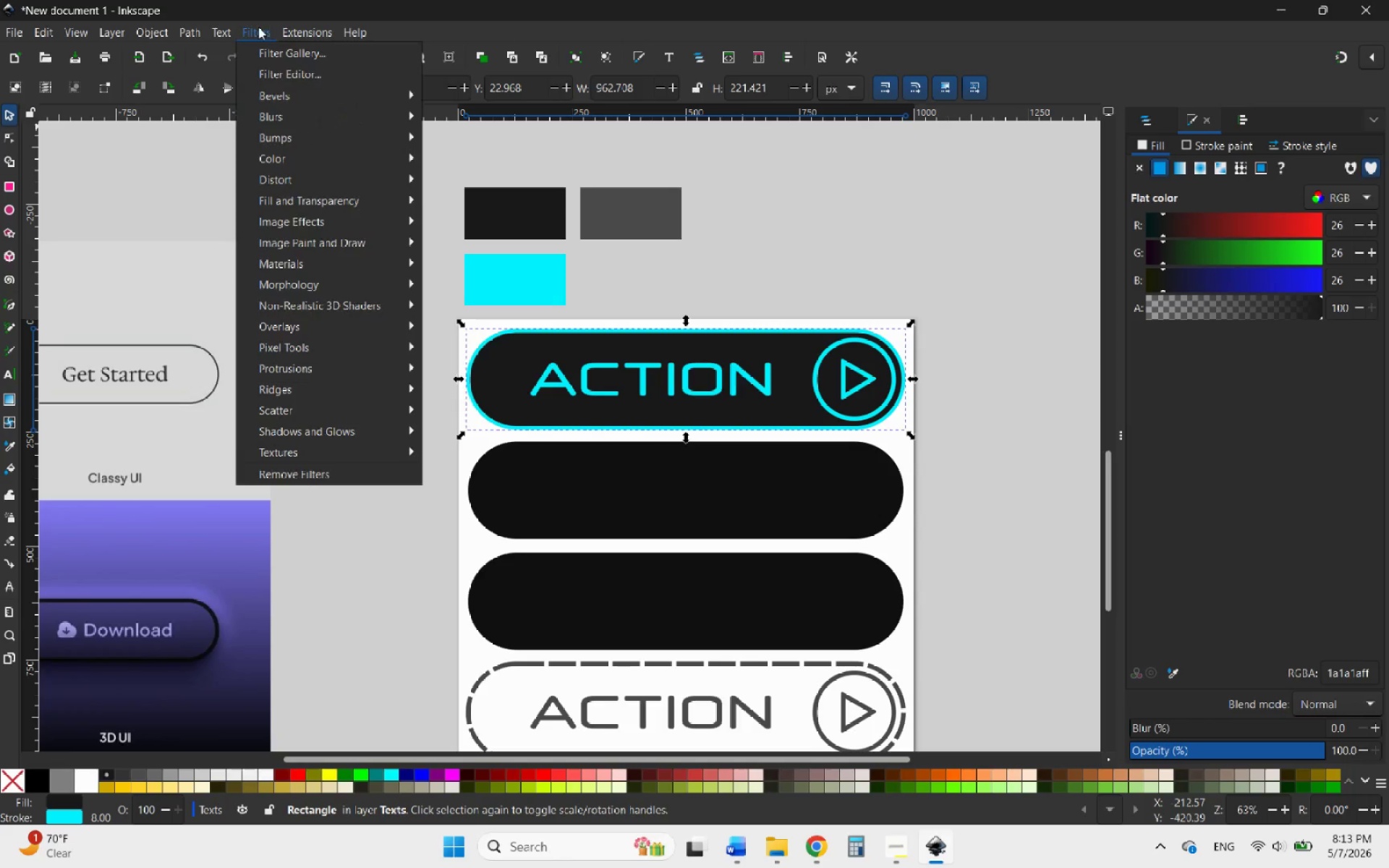 
mouse_move([209, 31])
 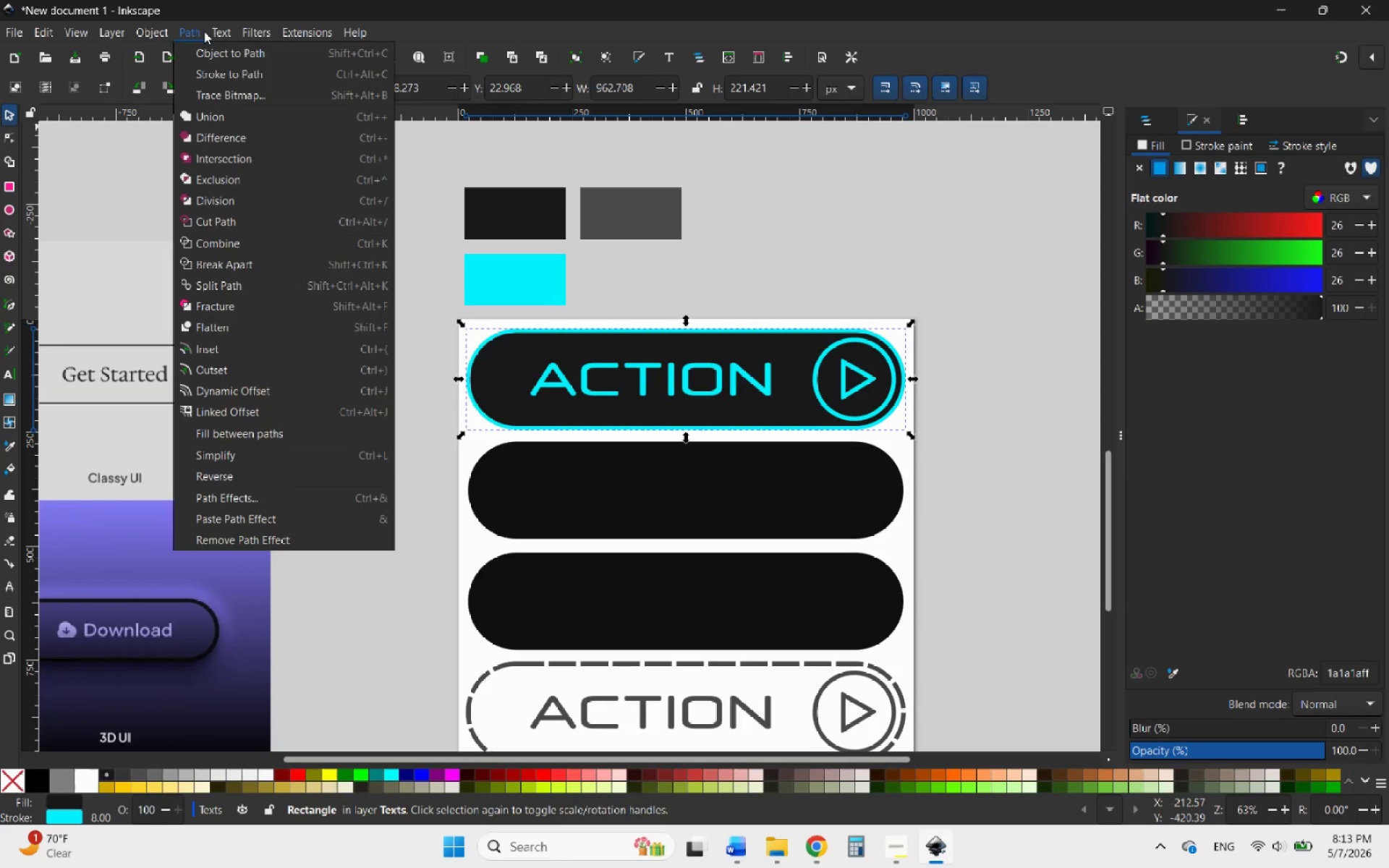 
mouse_move([201, 47])
 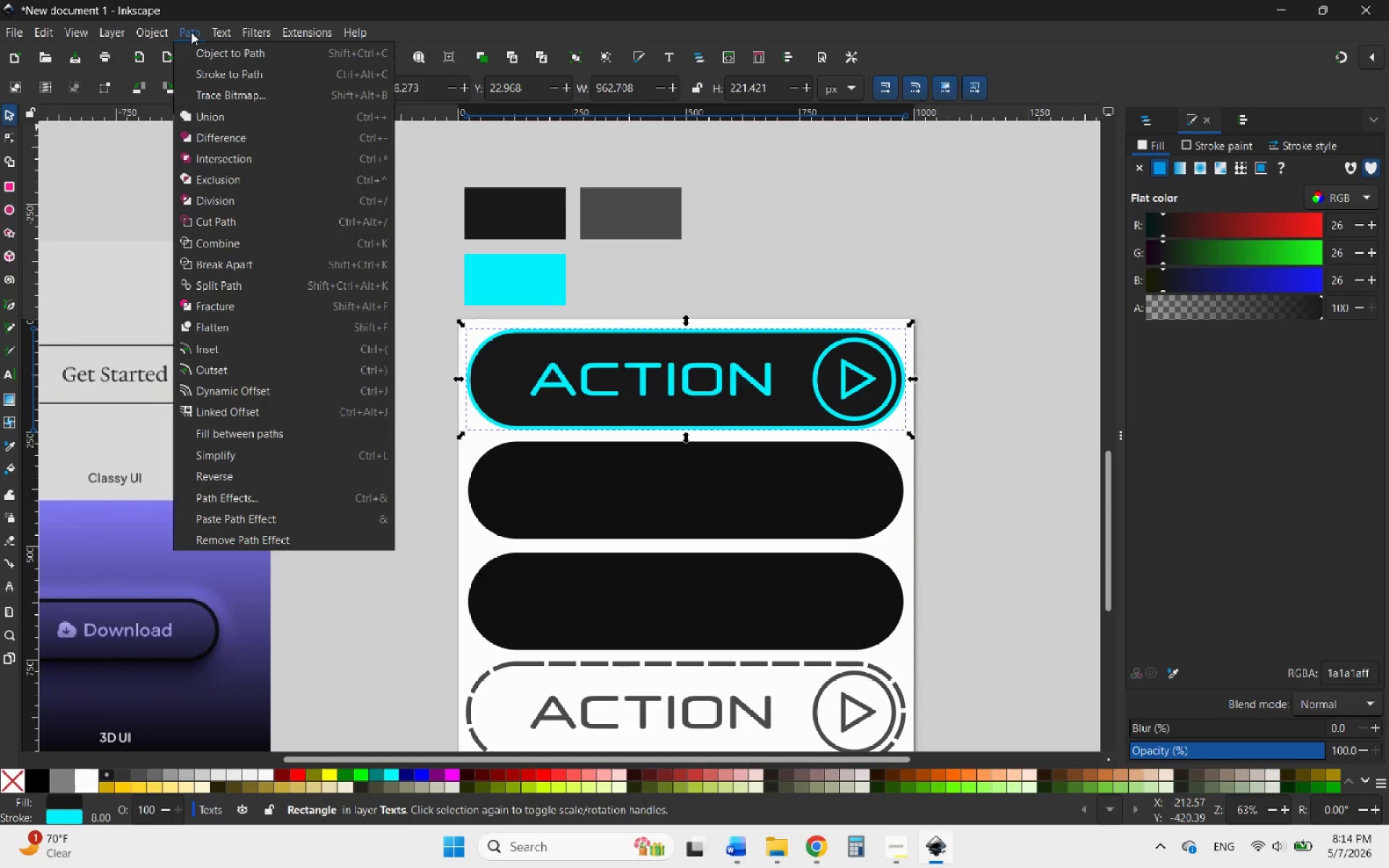 
wait(13.98)
 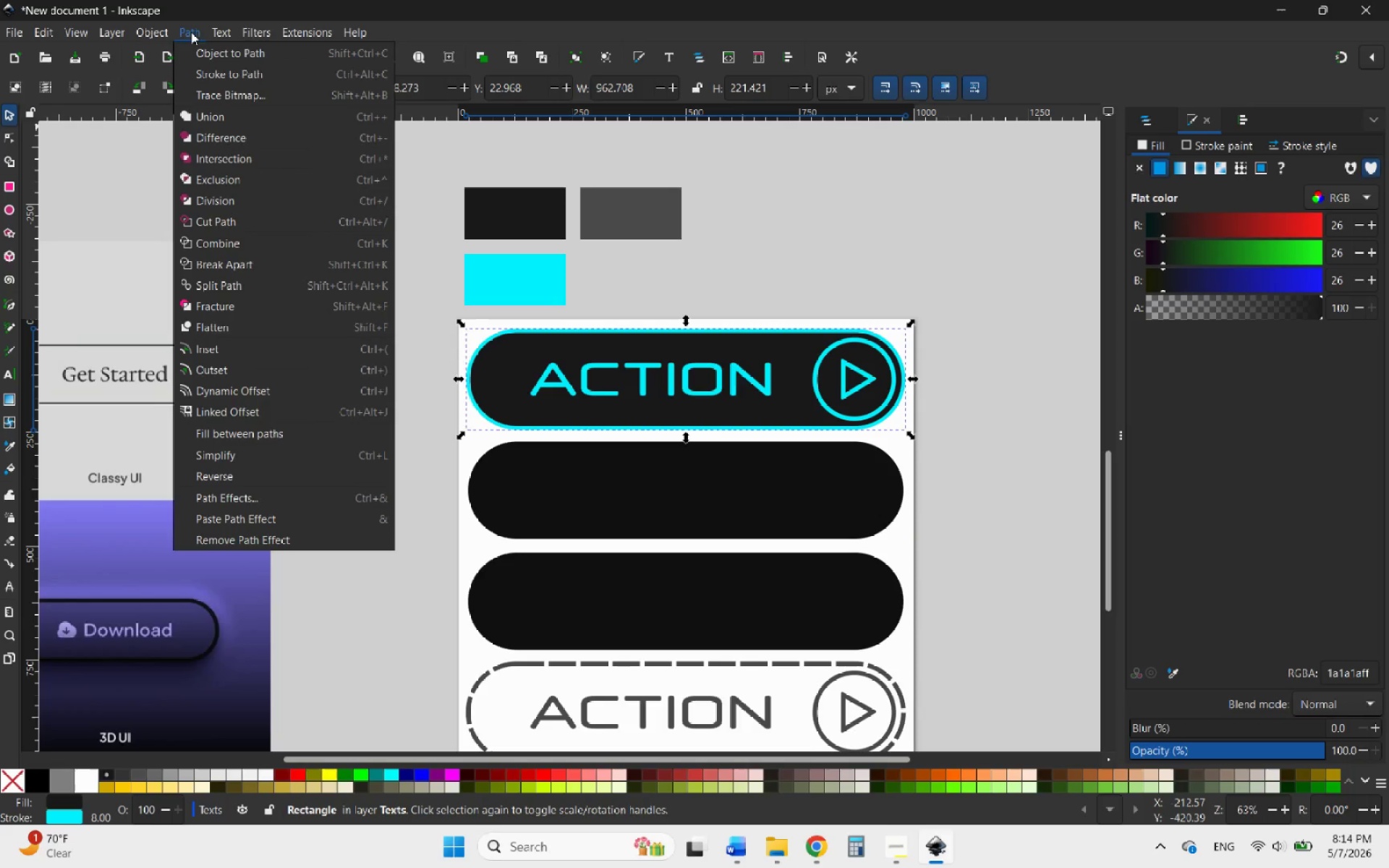 
left_click([292, 503])
 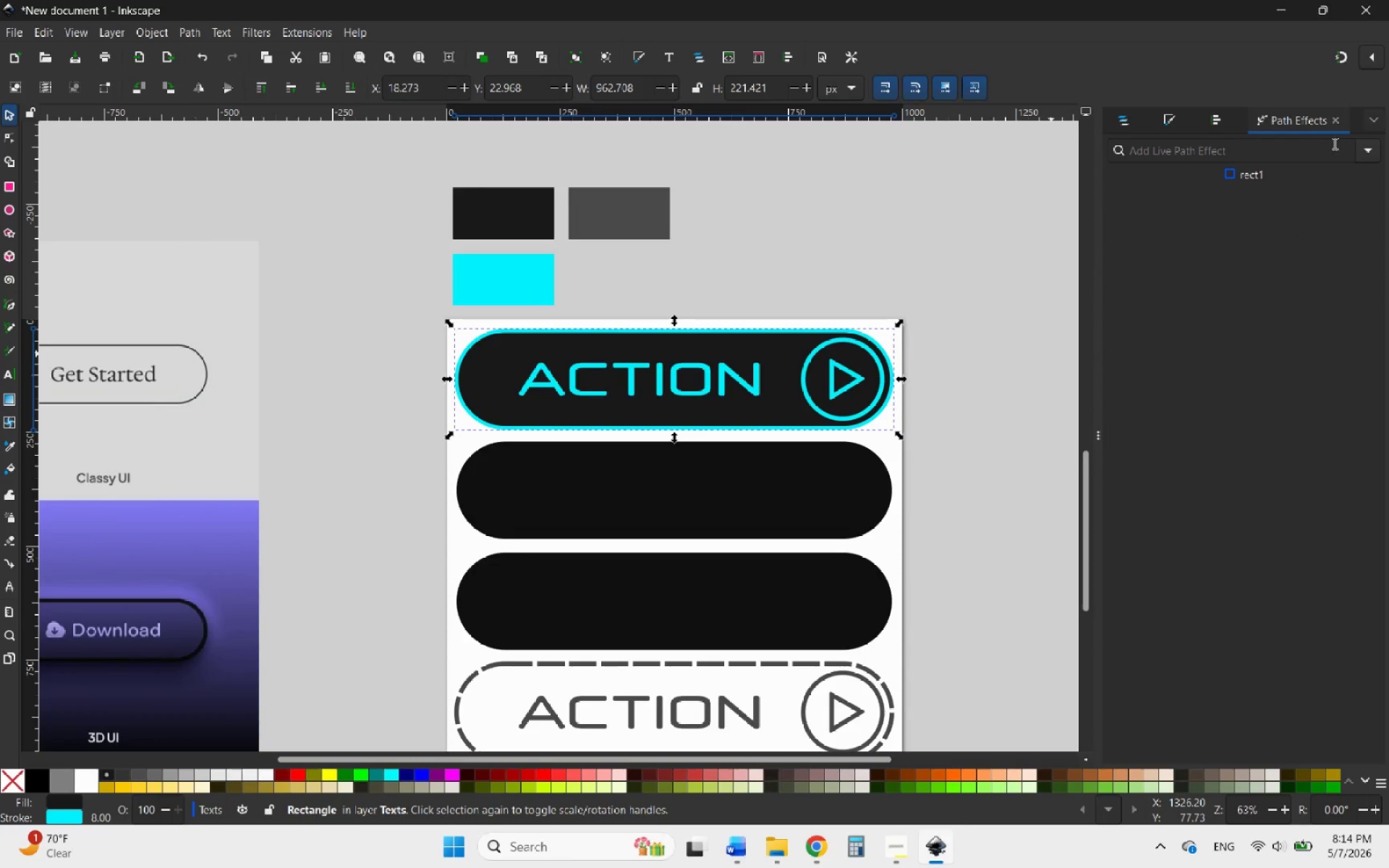 
left_click([1335, 123])
 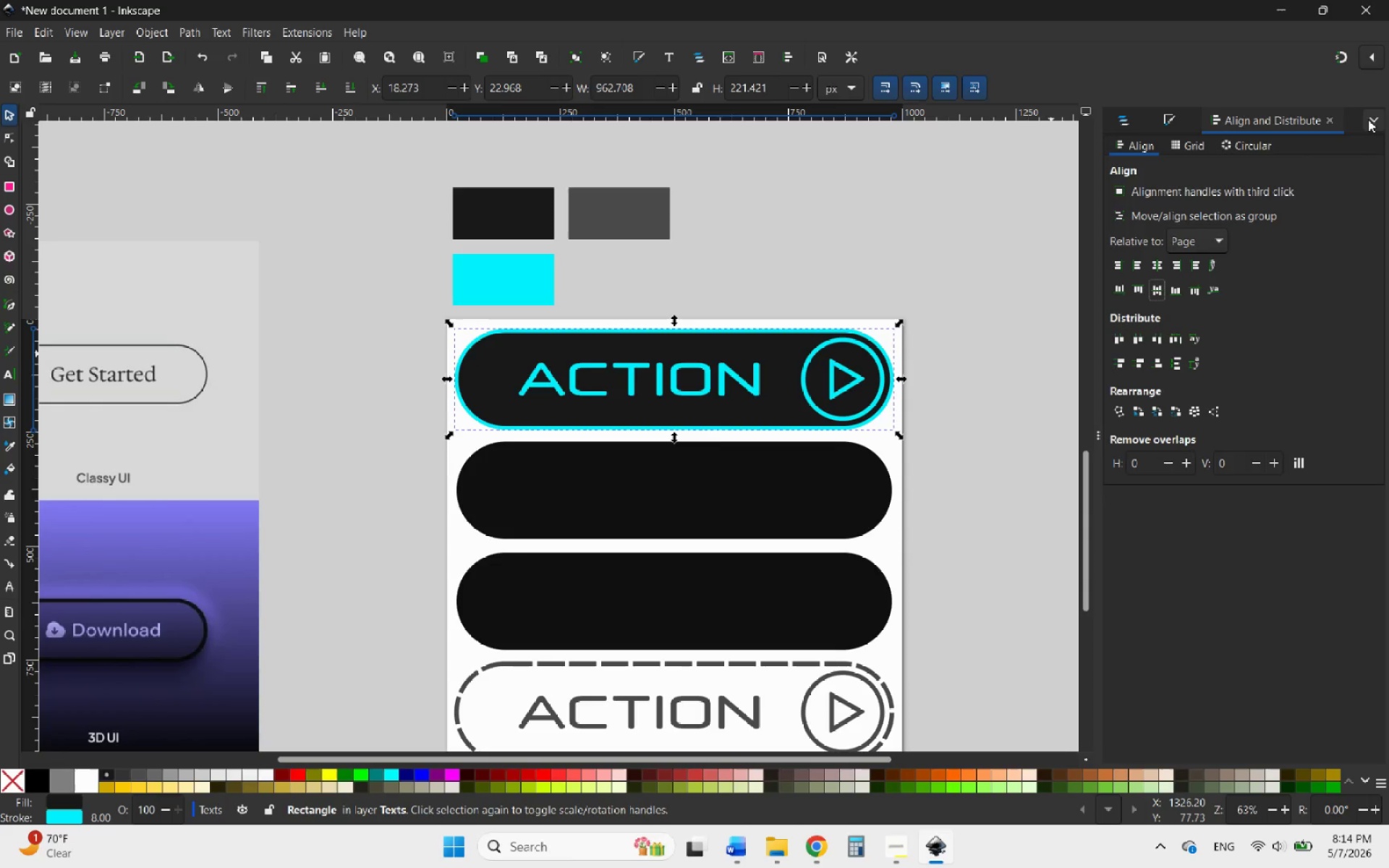 
left_click([1368, 119])
 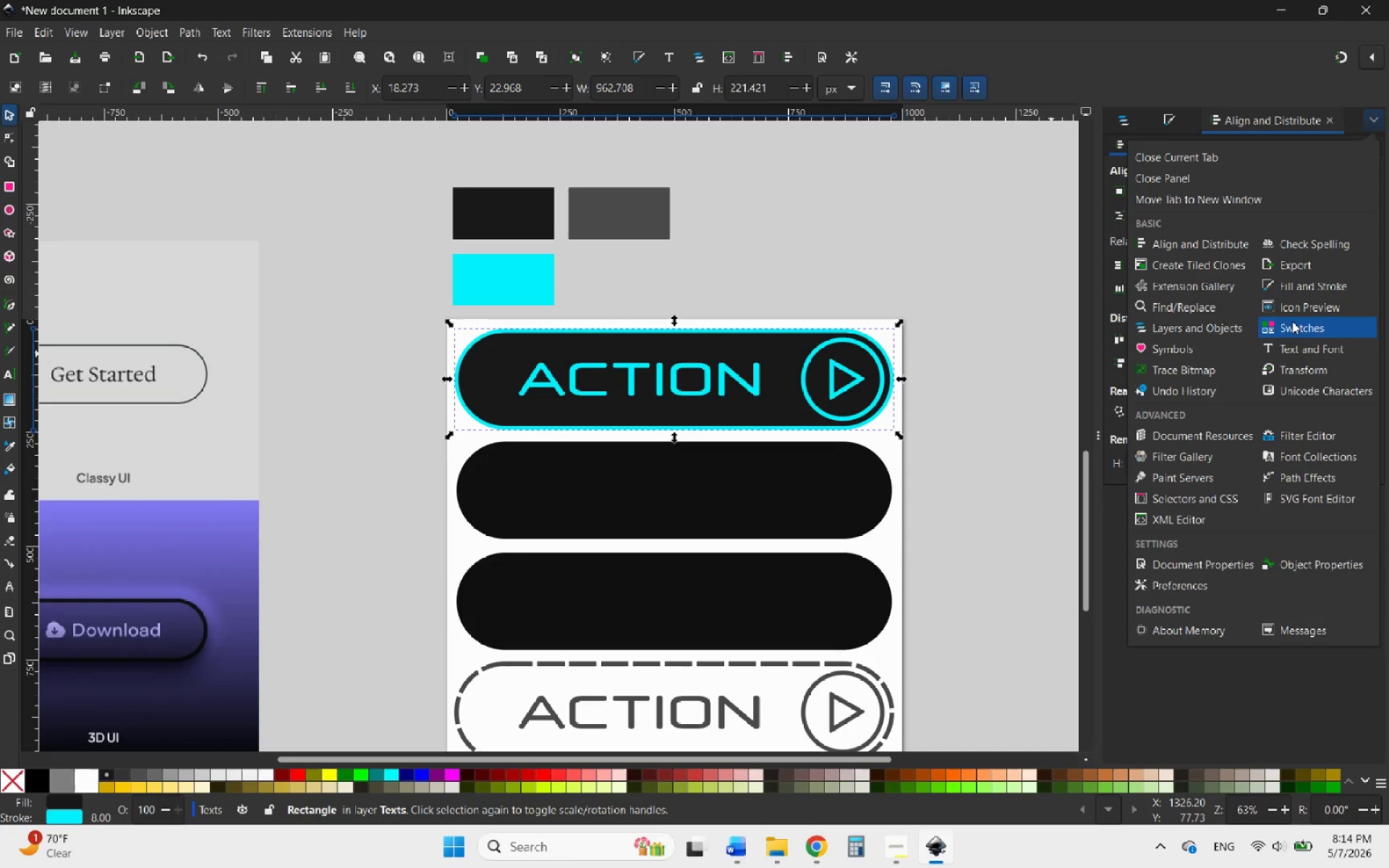 
wait(14.59)
 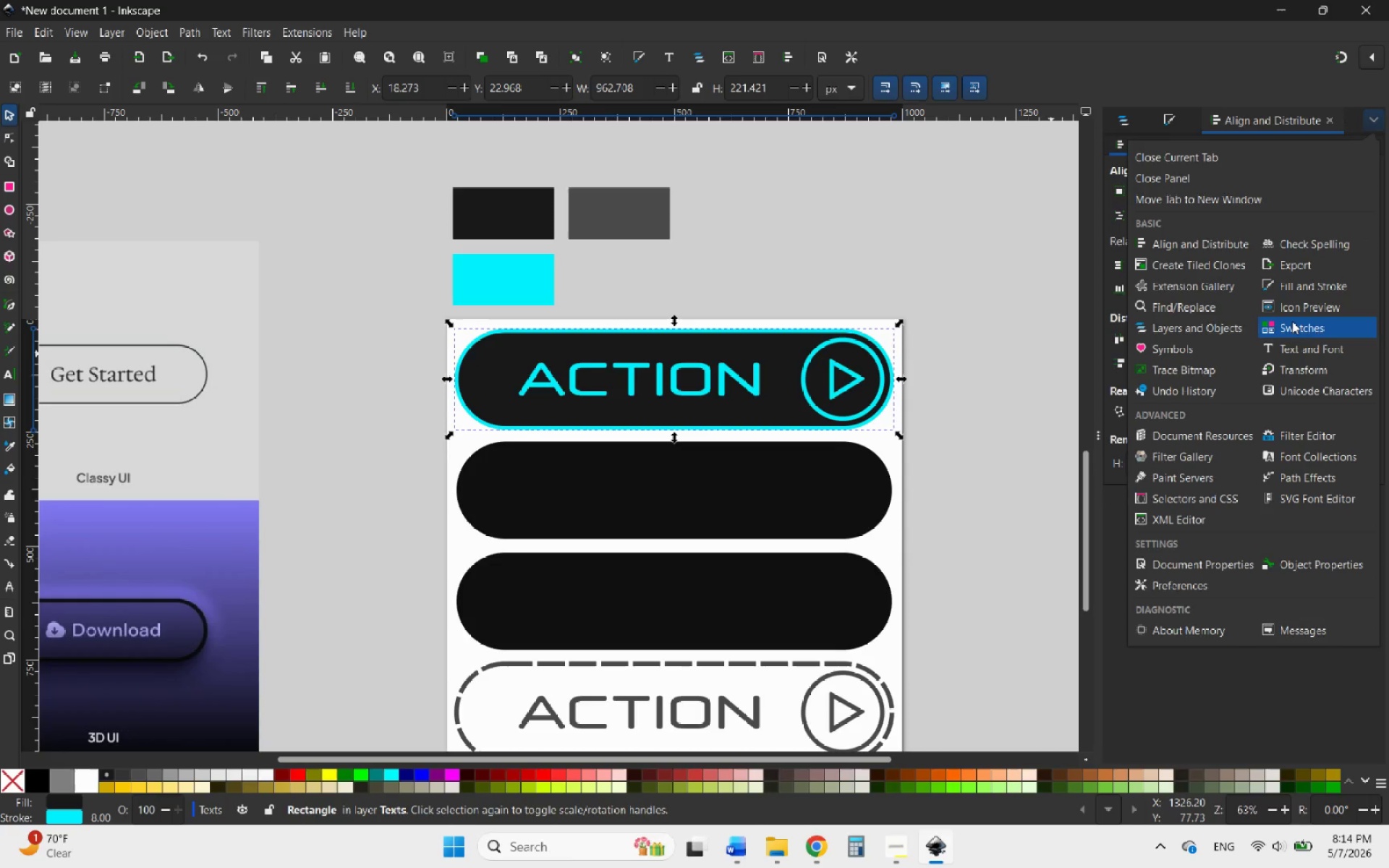 
left_click([789, 292])
 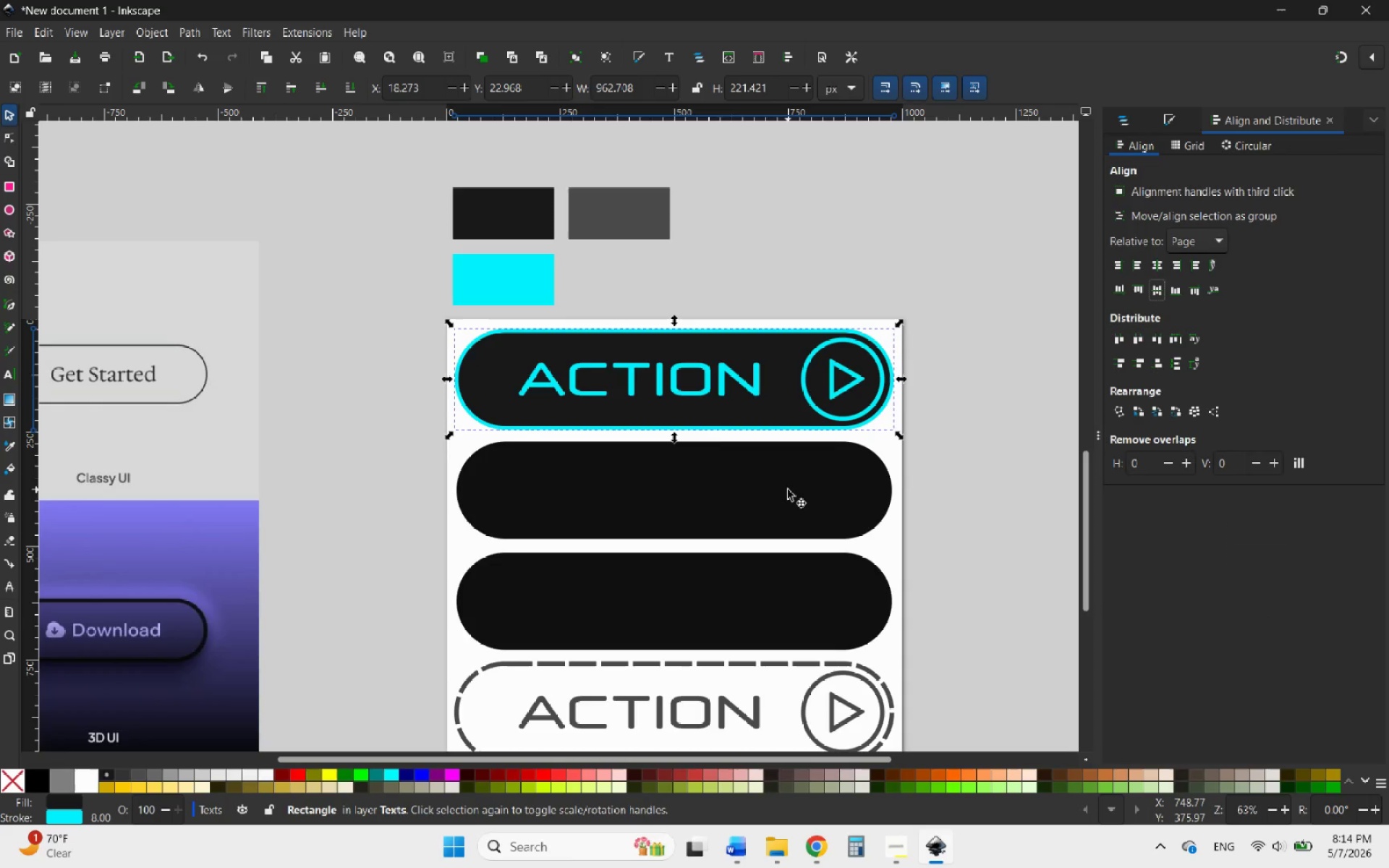 
left_click([788, 490])
 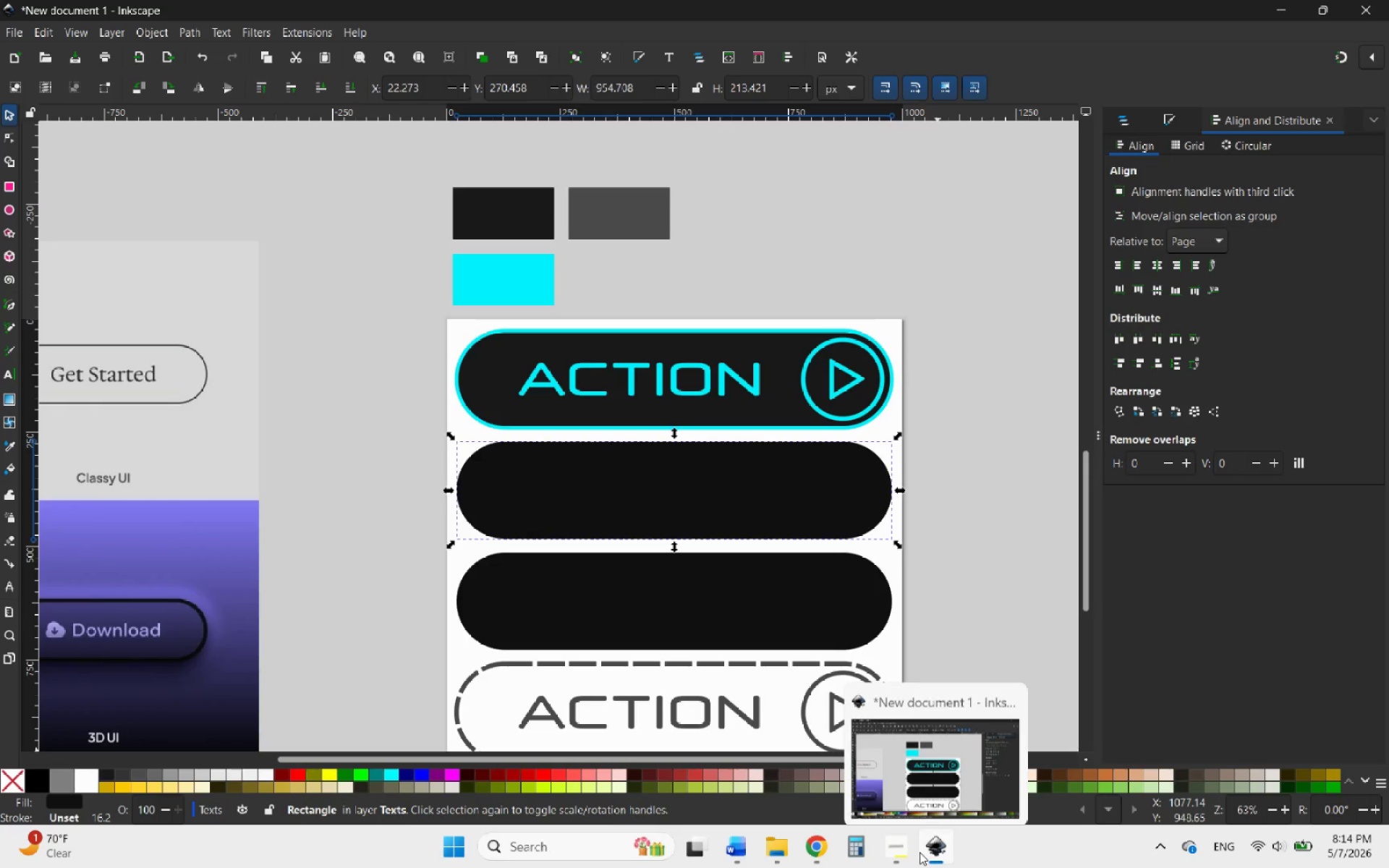 
left_click([899, 854])